 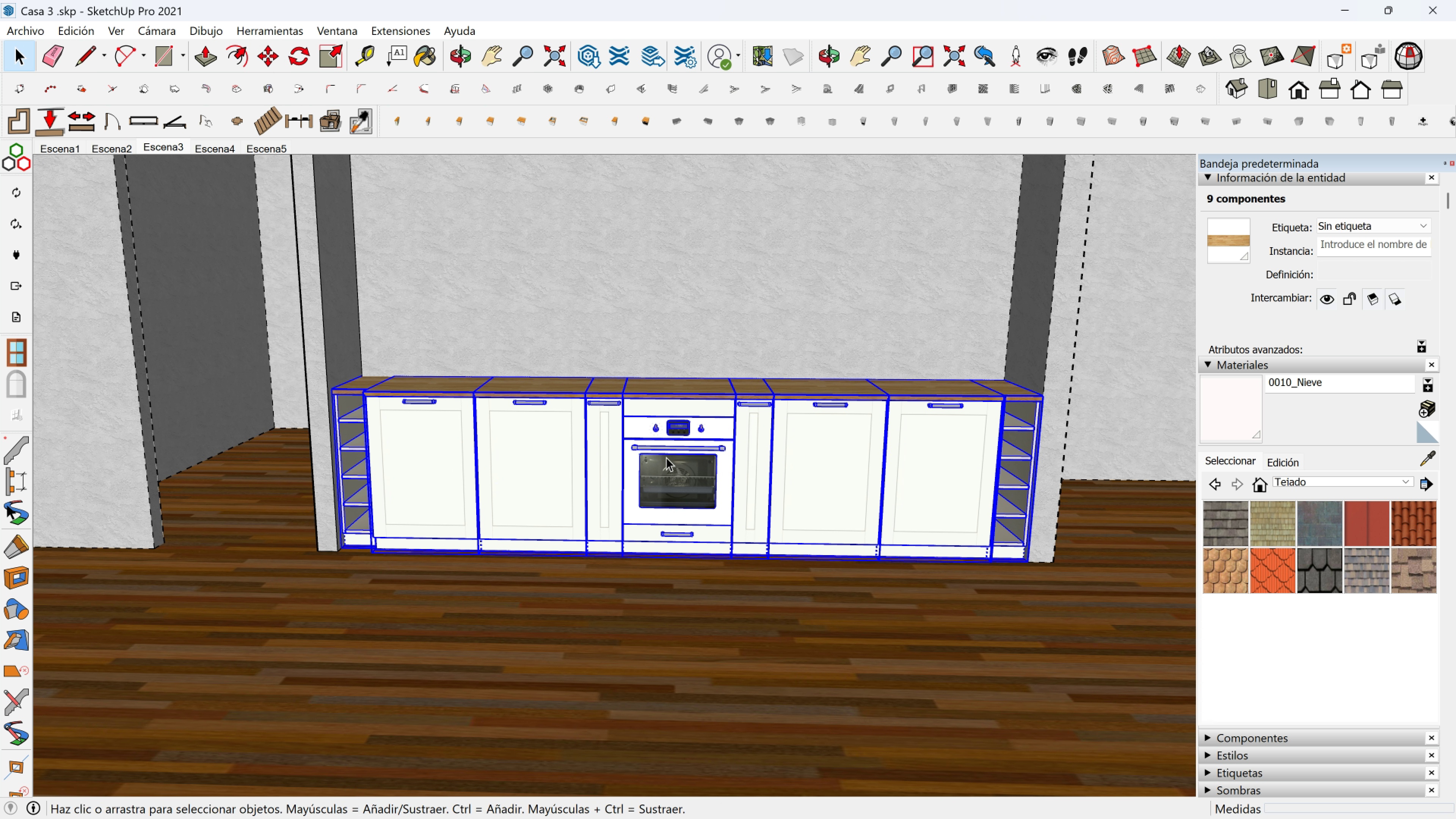 
key(Shift+ShiftLeft)
 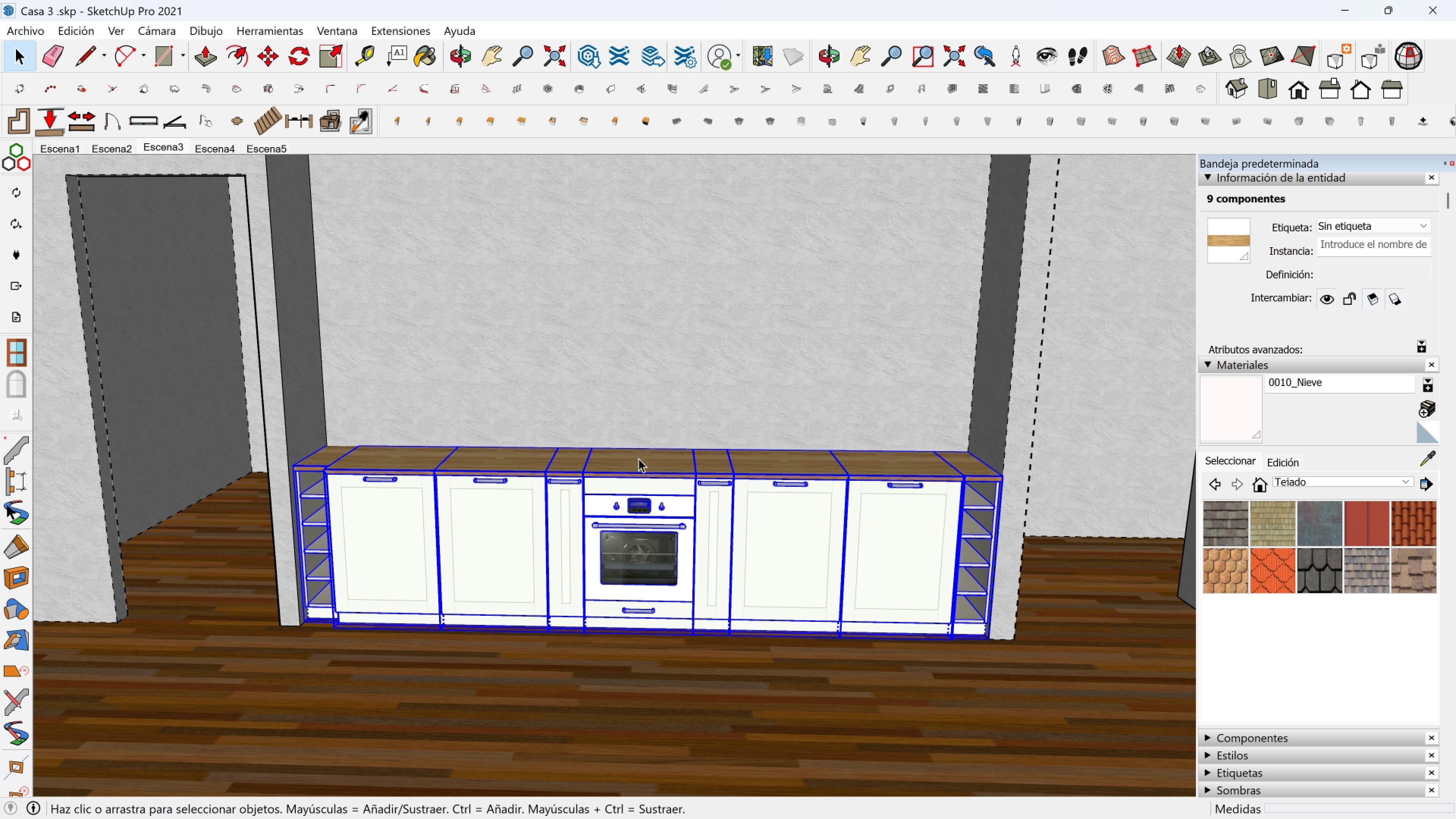 
scroll: coordinate [643, 440], scroll_direction: up, amount: 3.0
 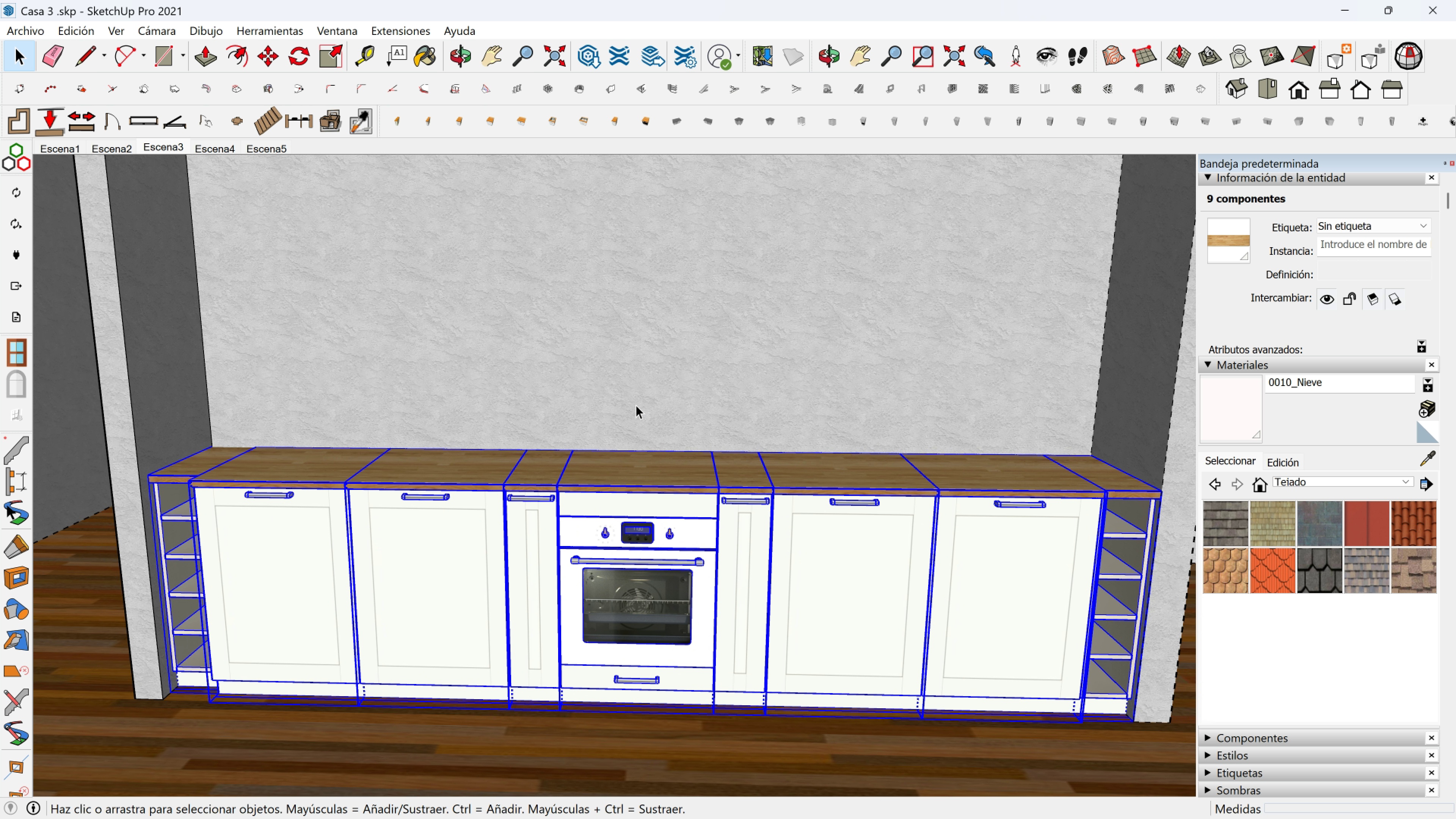 
left_click([636, 405])
 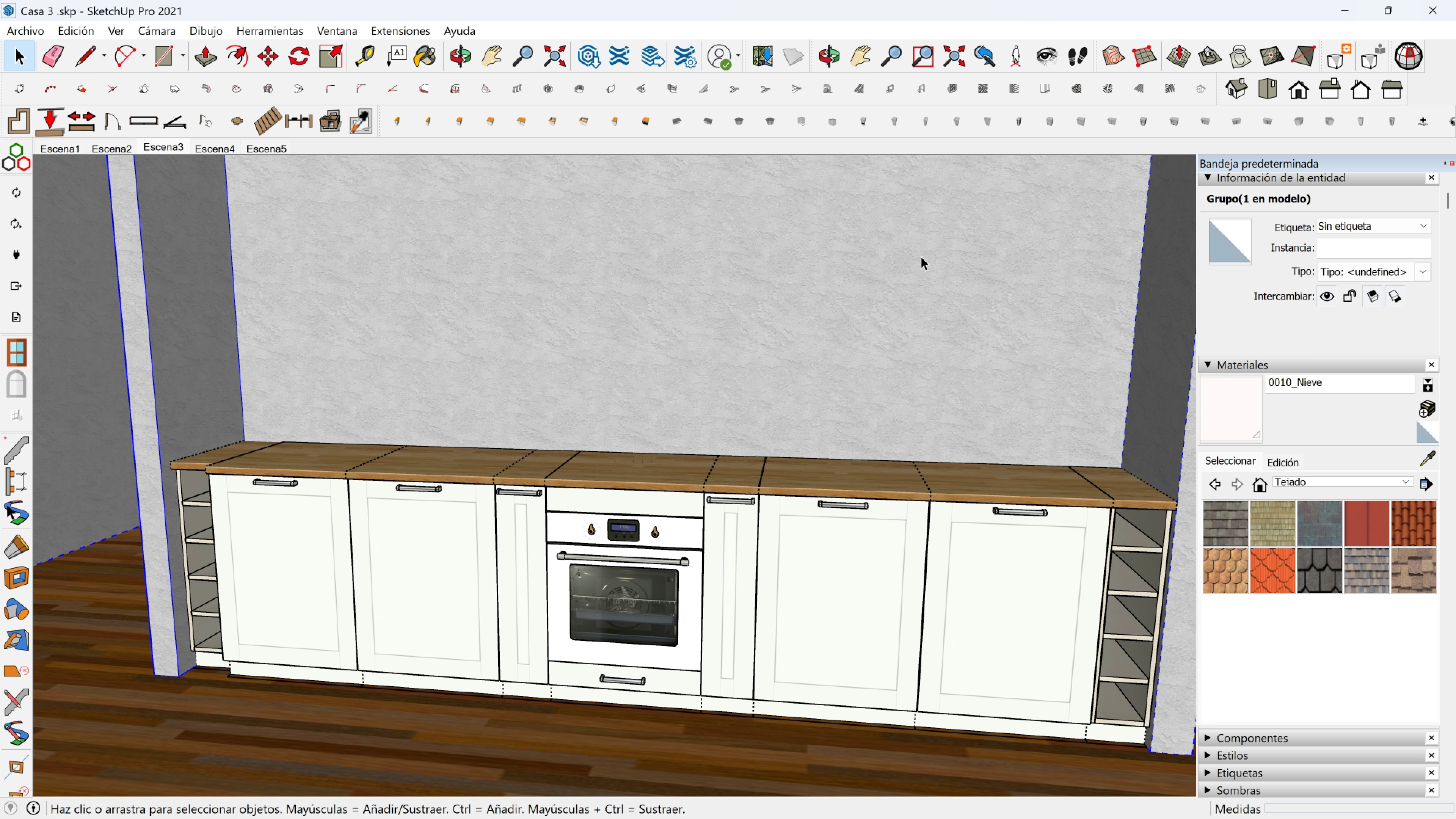 
wait(13.18)
 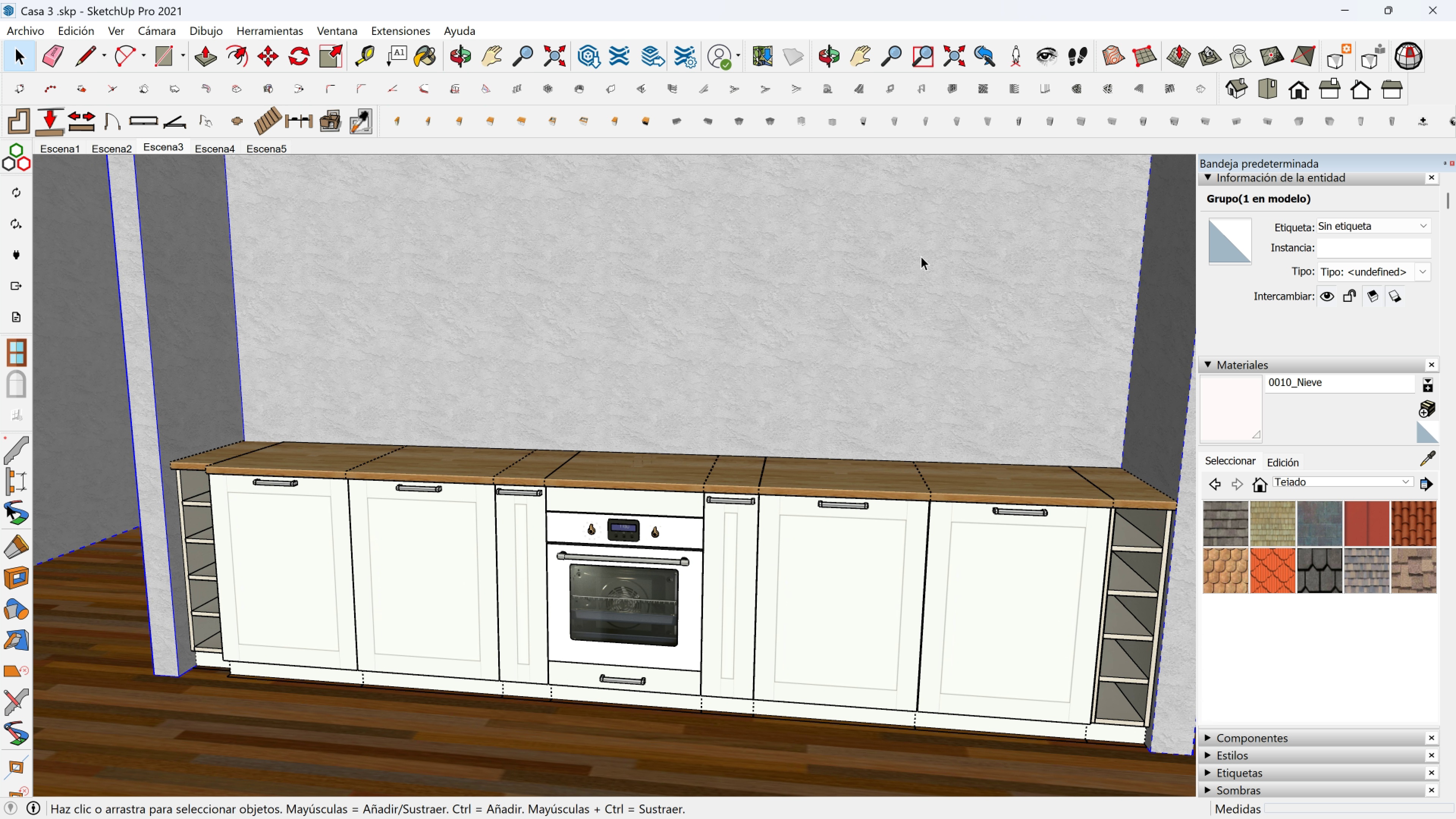 
left_click([270, 25])
 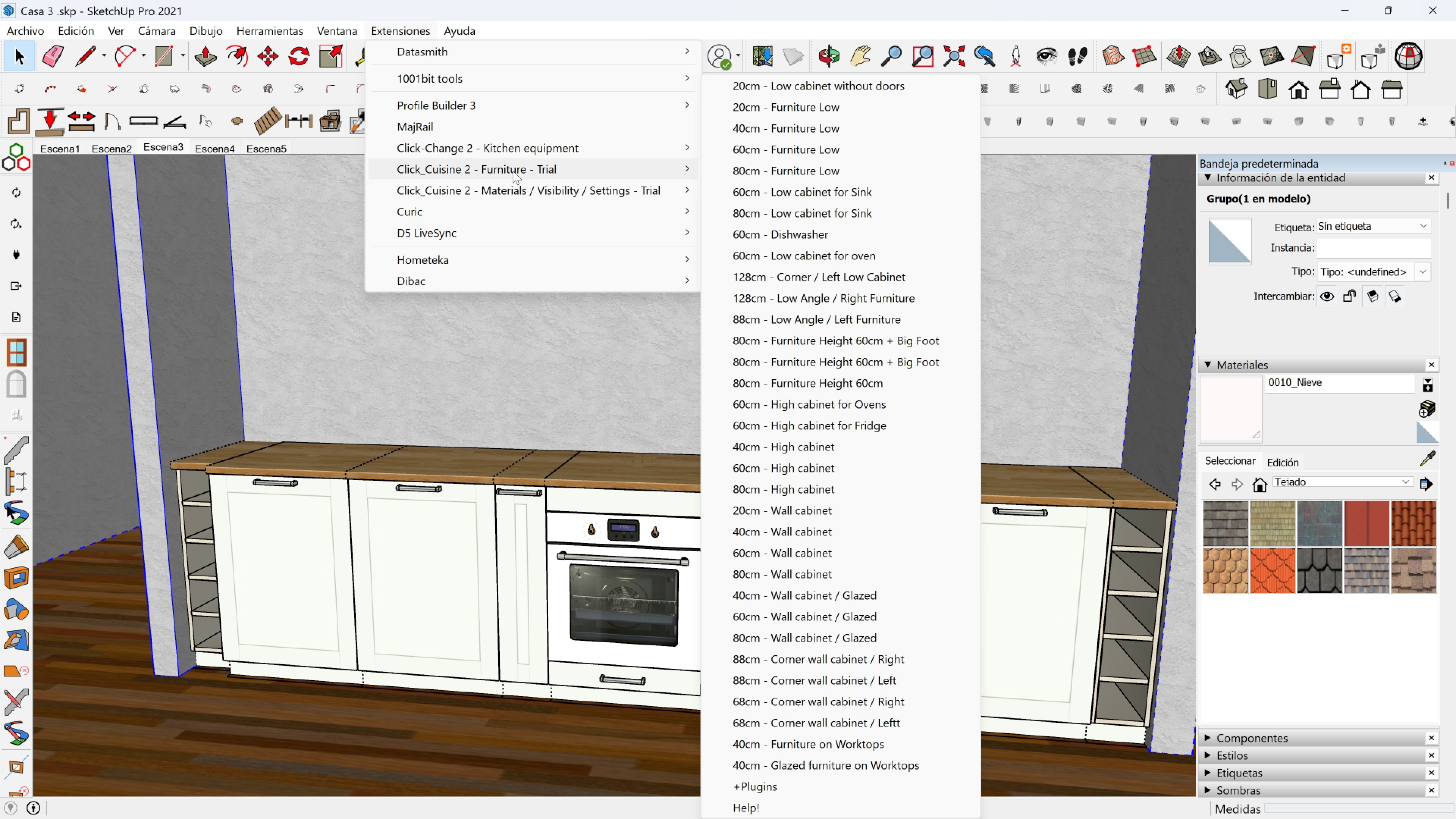 
wait(20.89)
 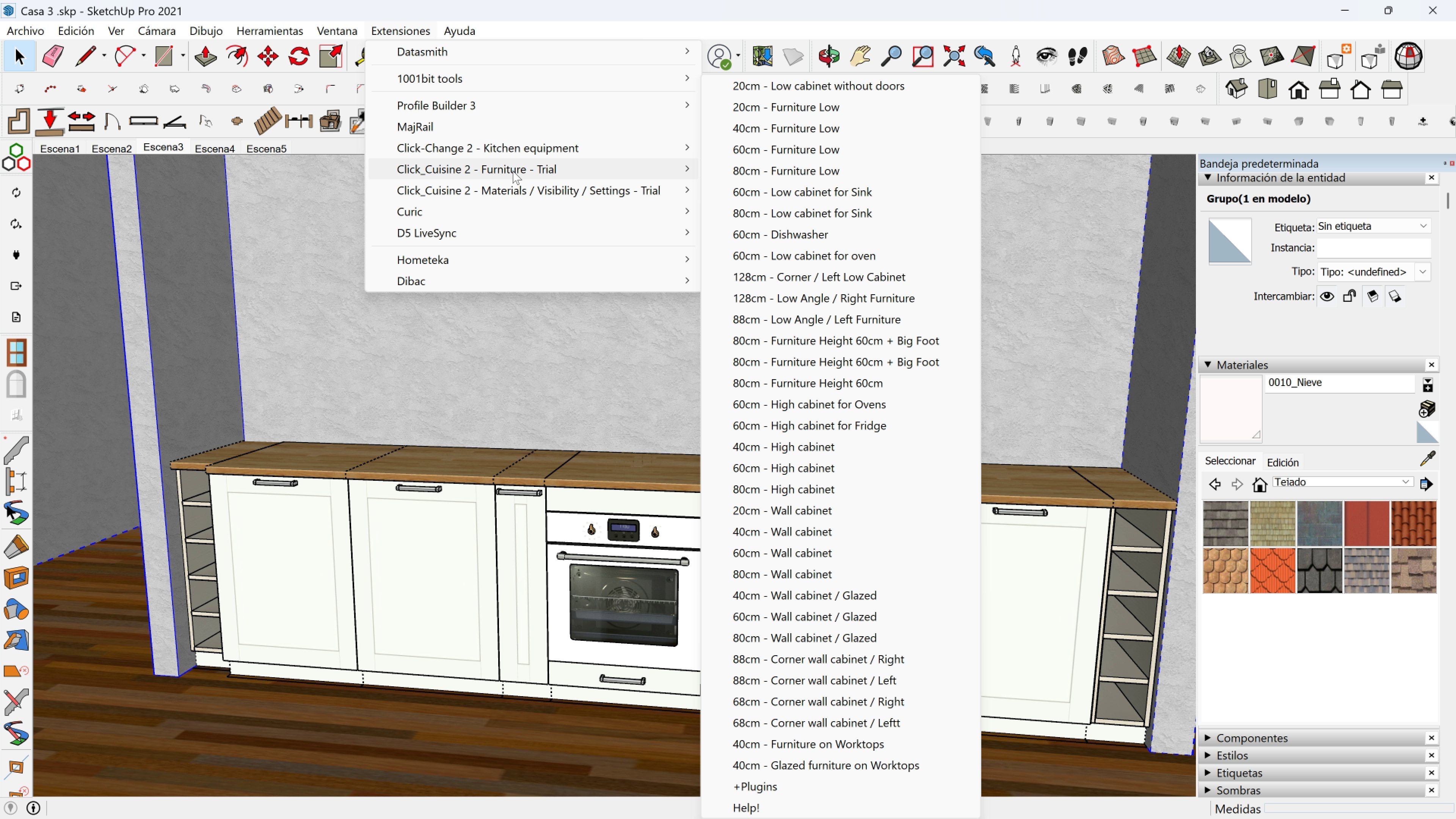 
mouse_move([480, 125])
 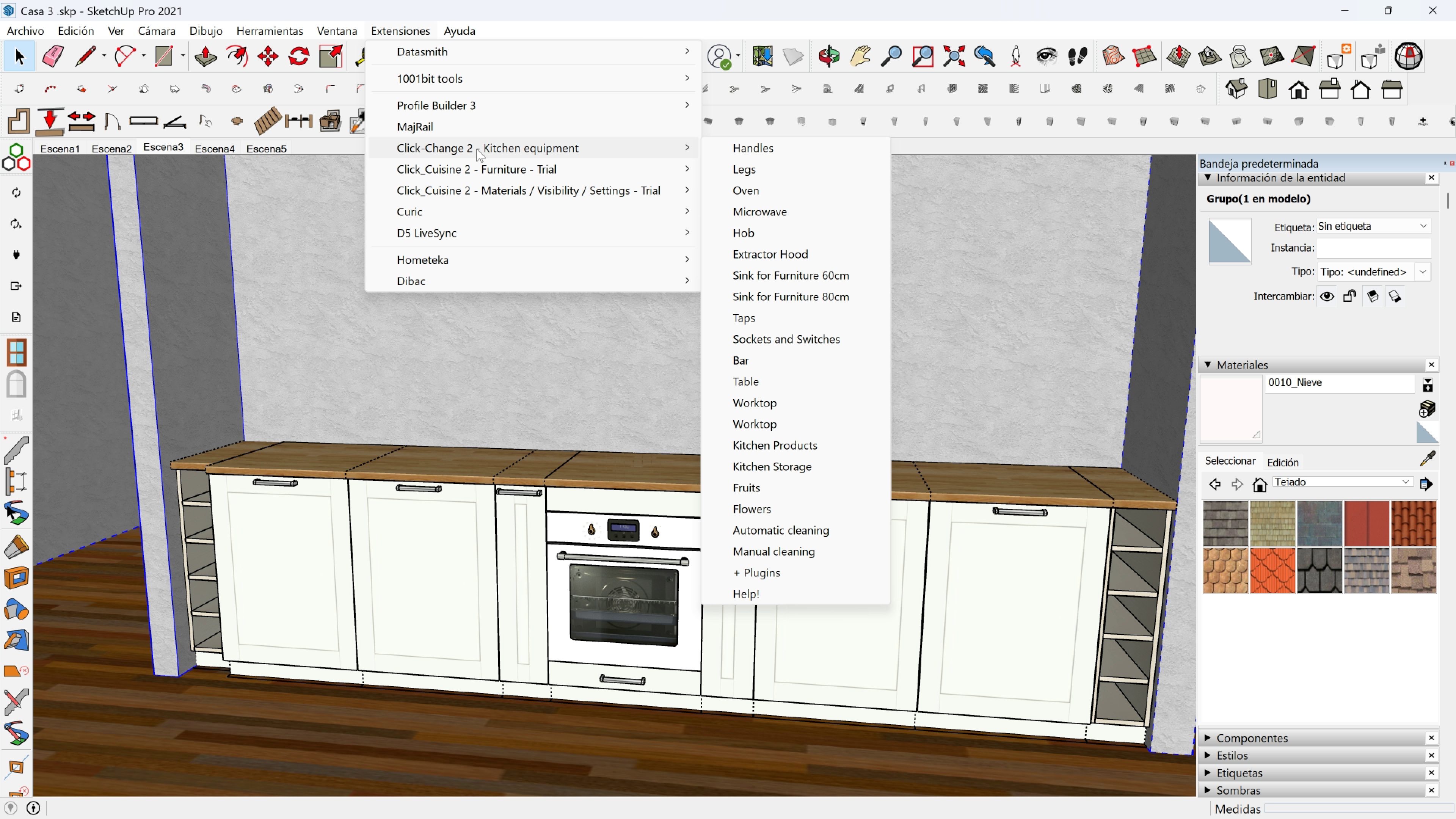 
left_click([477, 149])
 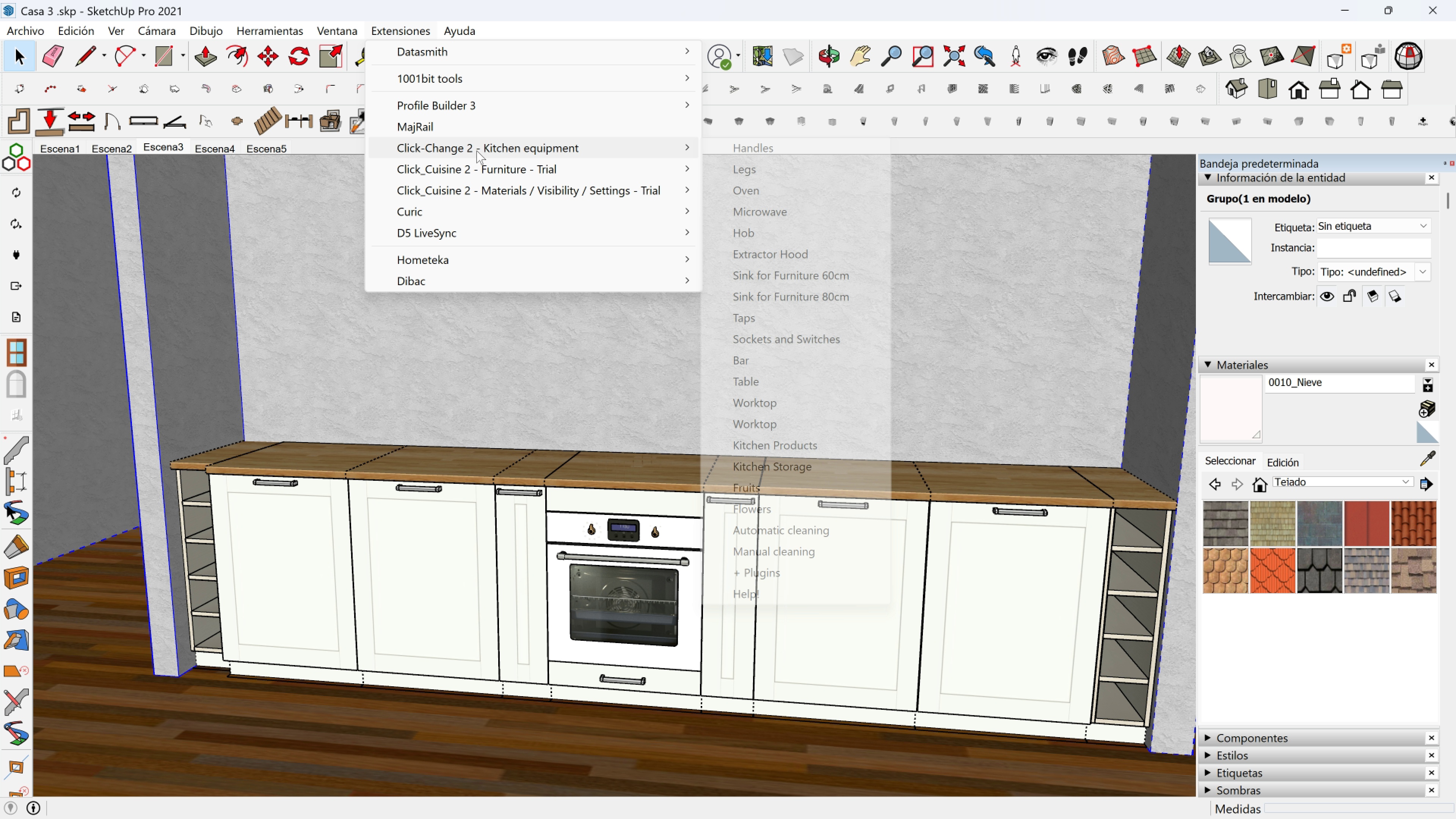 
left_click([477, 151])
 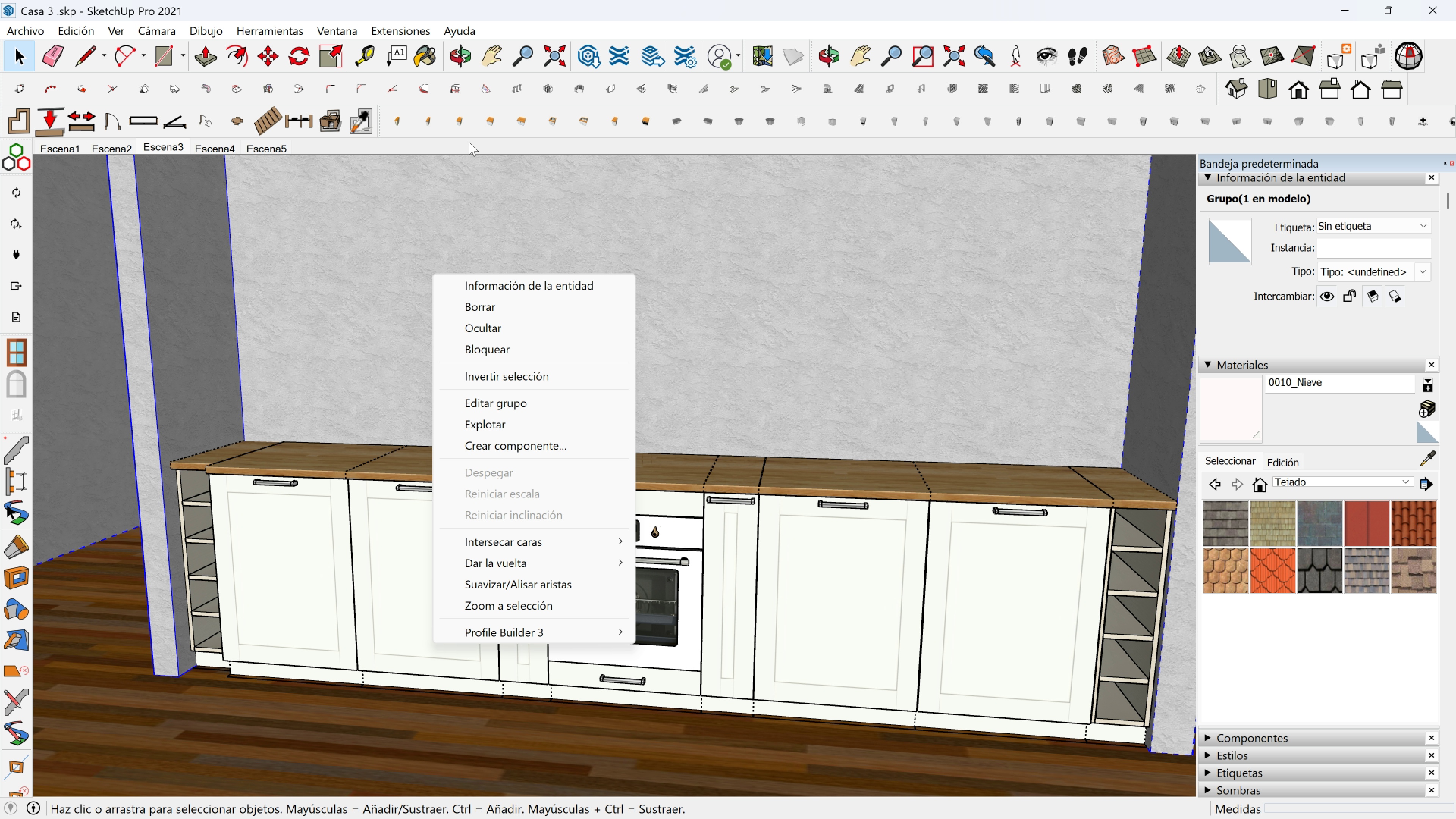 
right_click([466, 142])
 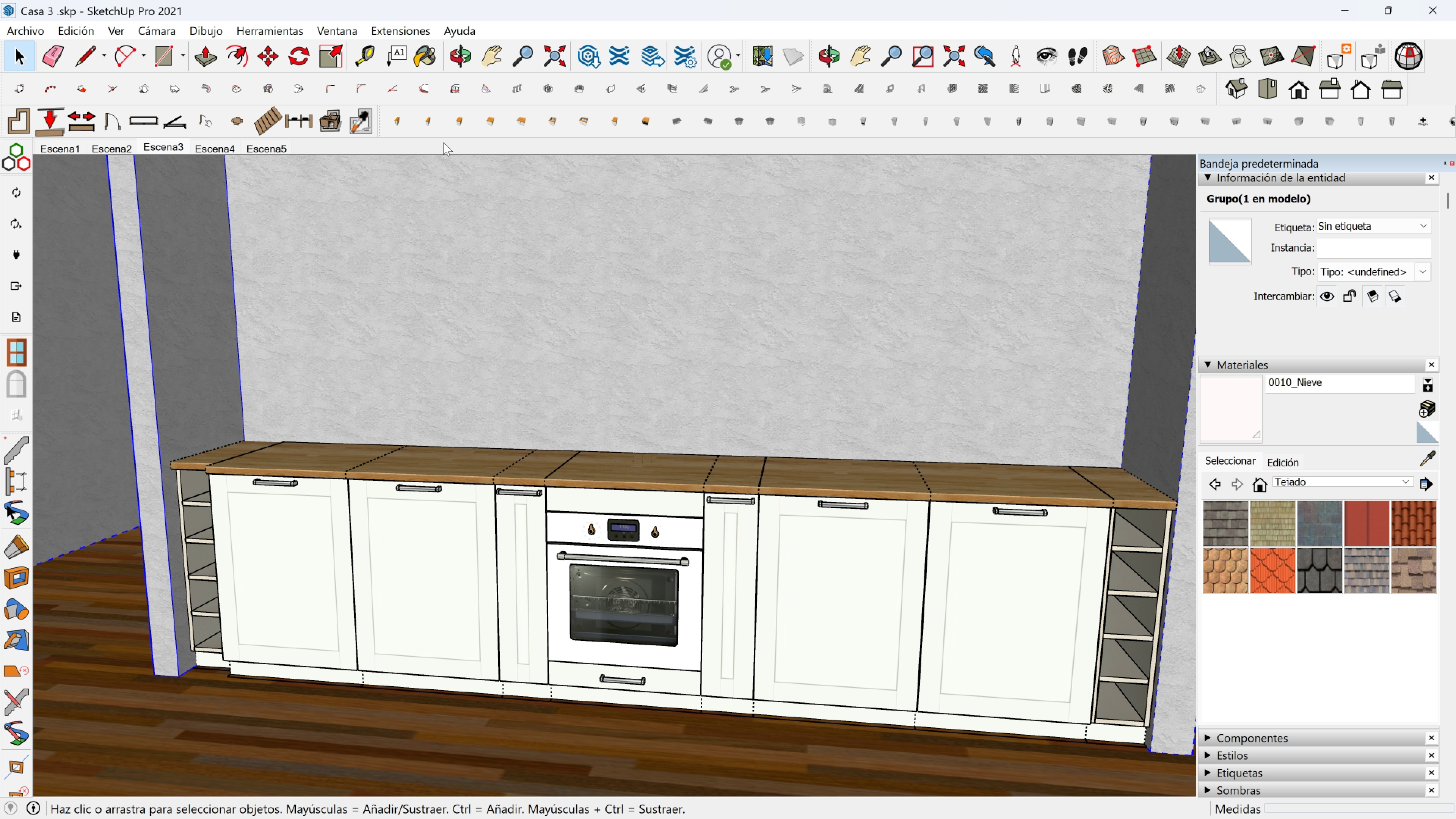 
right_click([443, 142])
 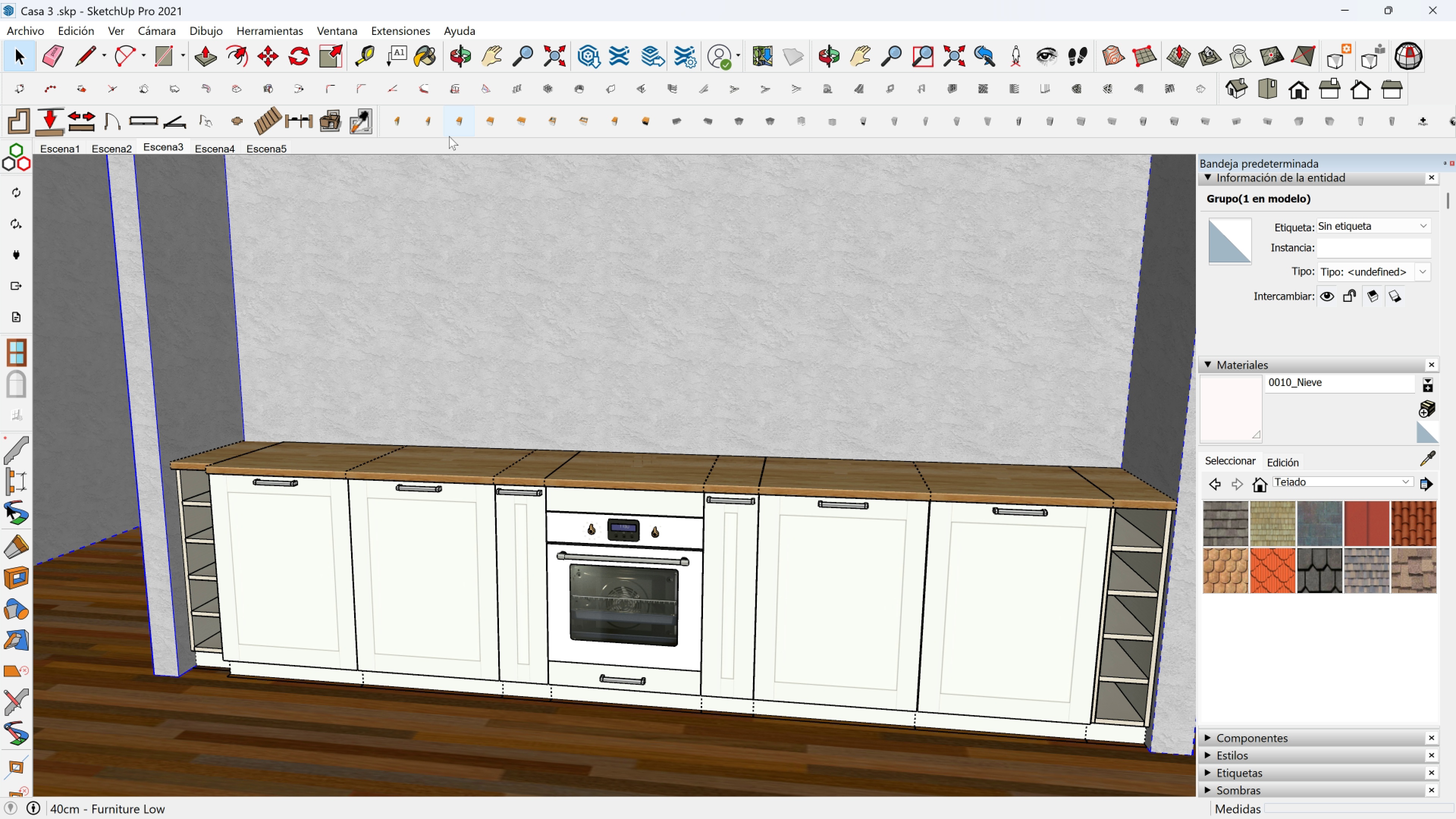 
right_click([449, 136])
 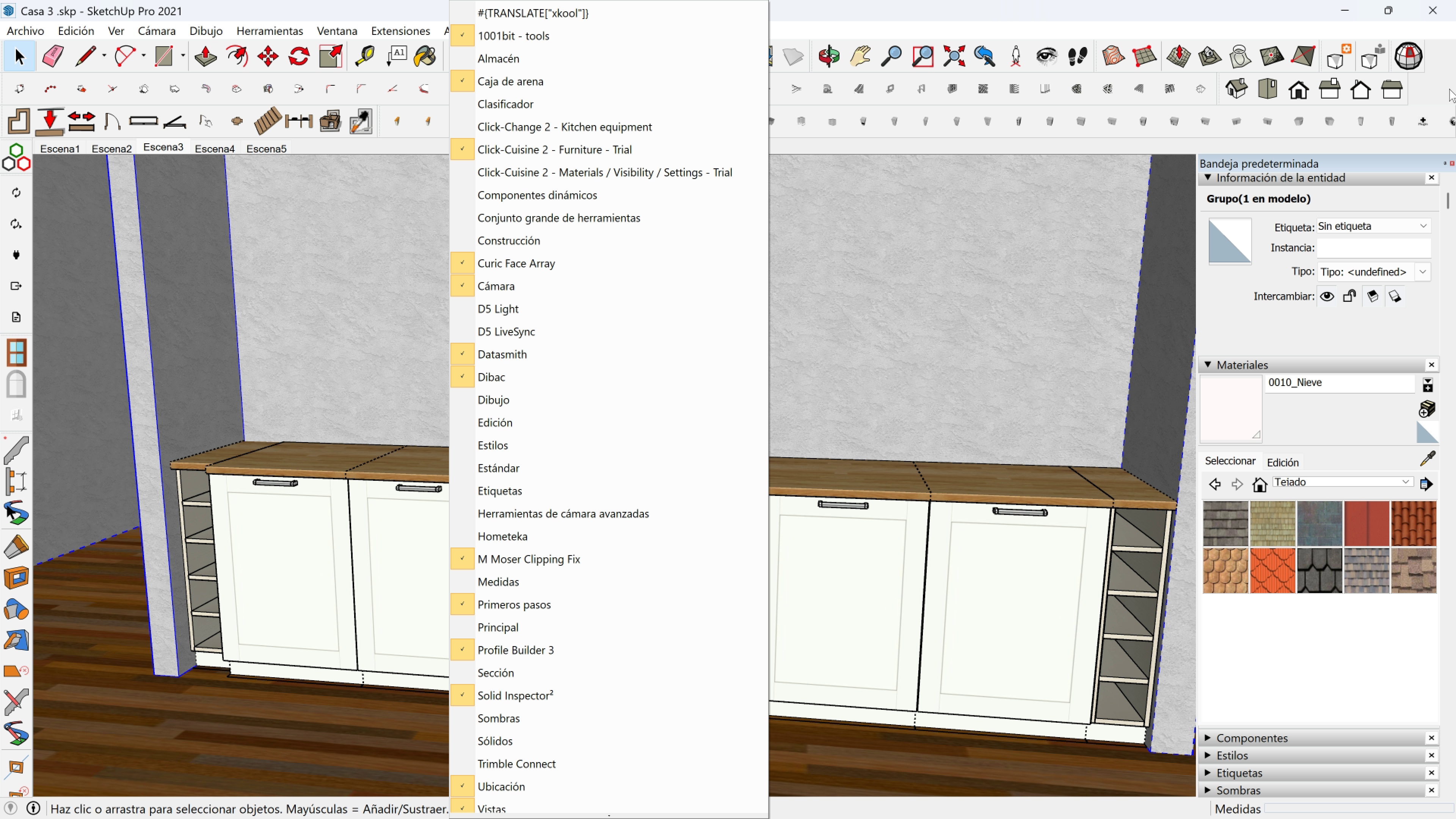 
right_click([1418, 83])
 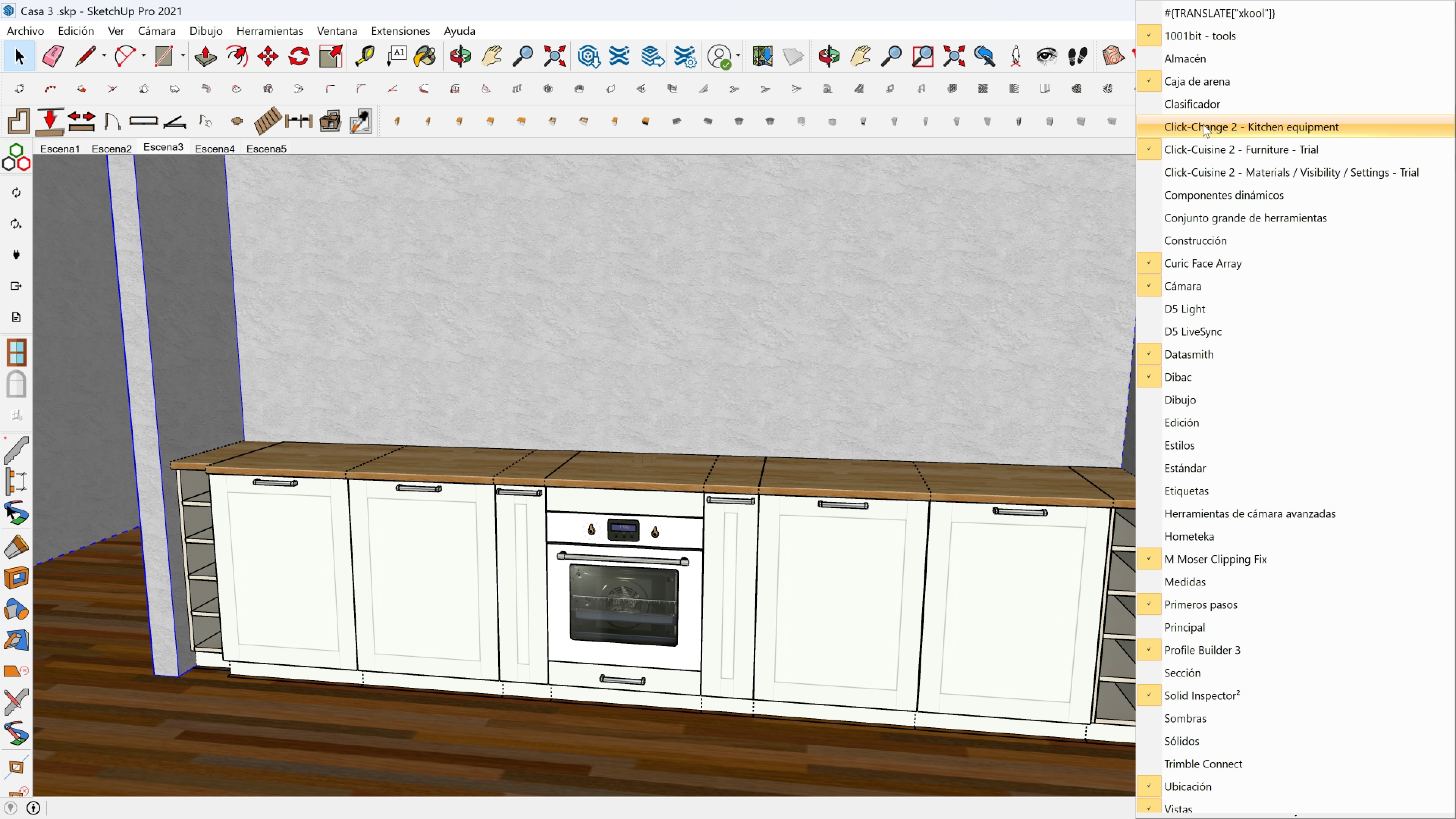 
left_click([1203, 124])
 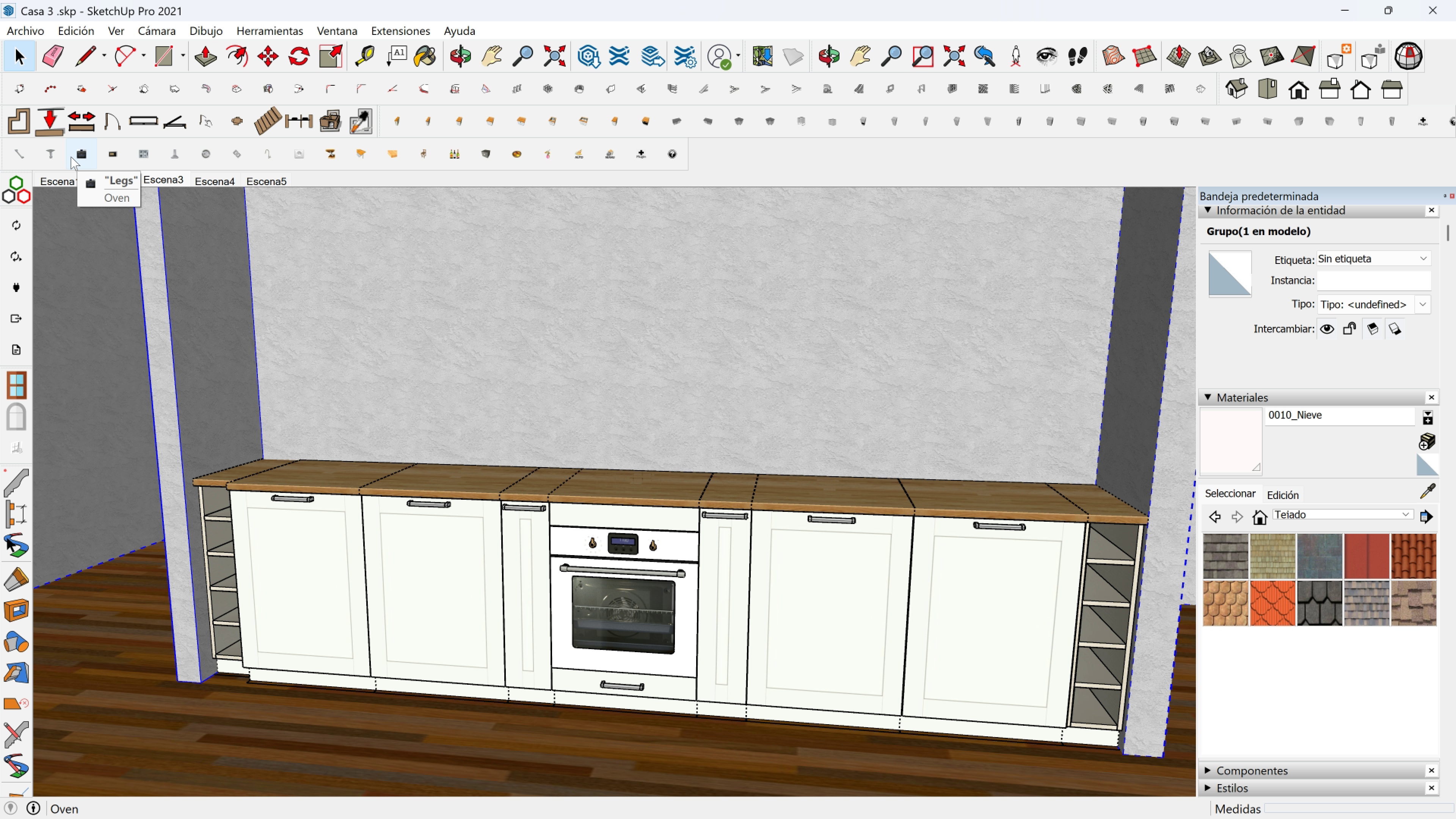 
wait(5.57)
 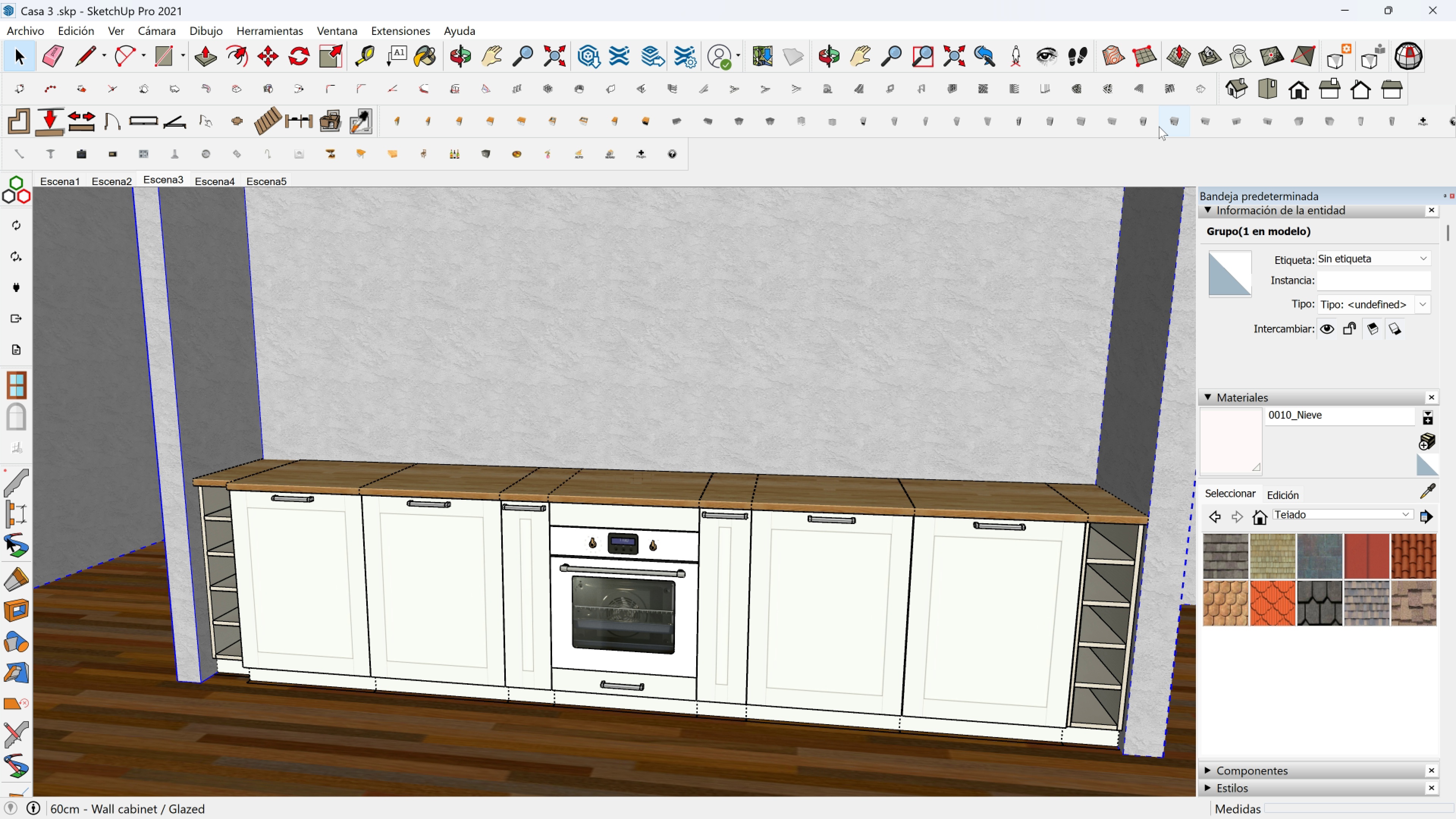 
left_click([150, 153])
 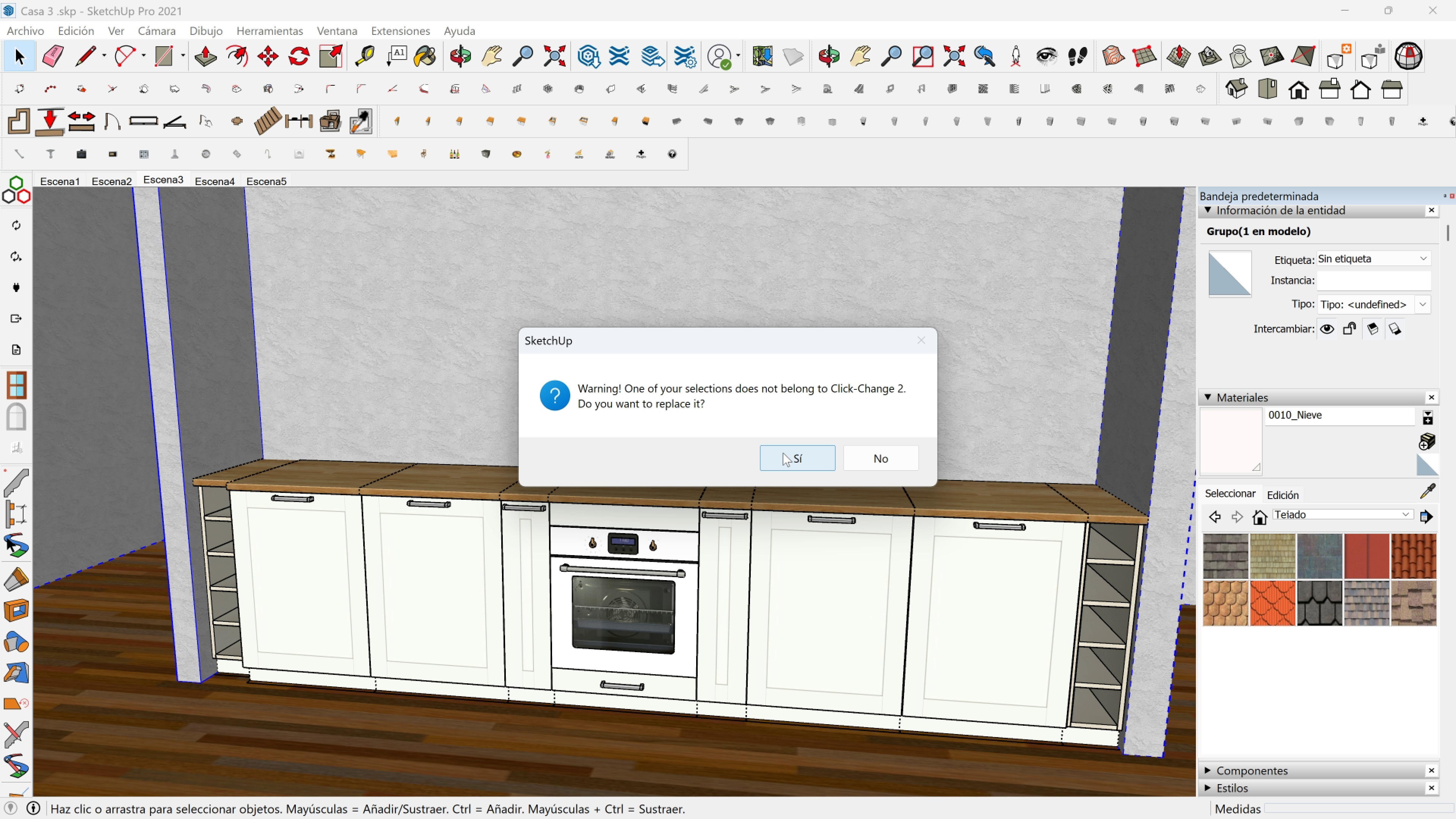 
left_click([783, 453])